 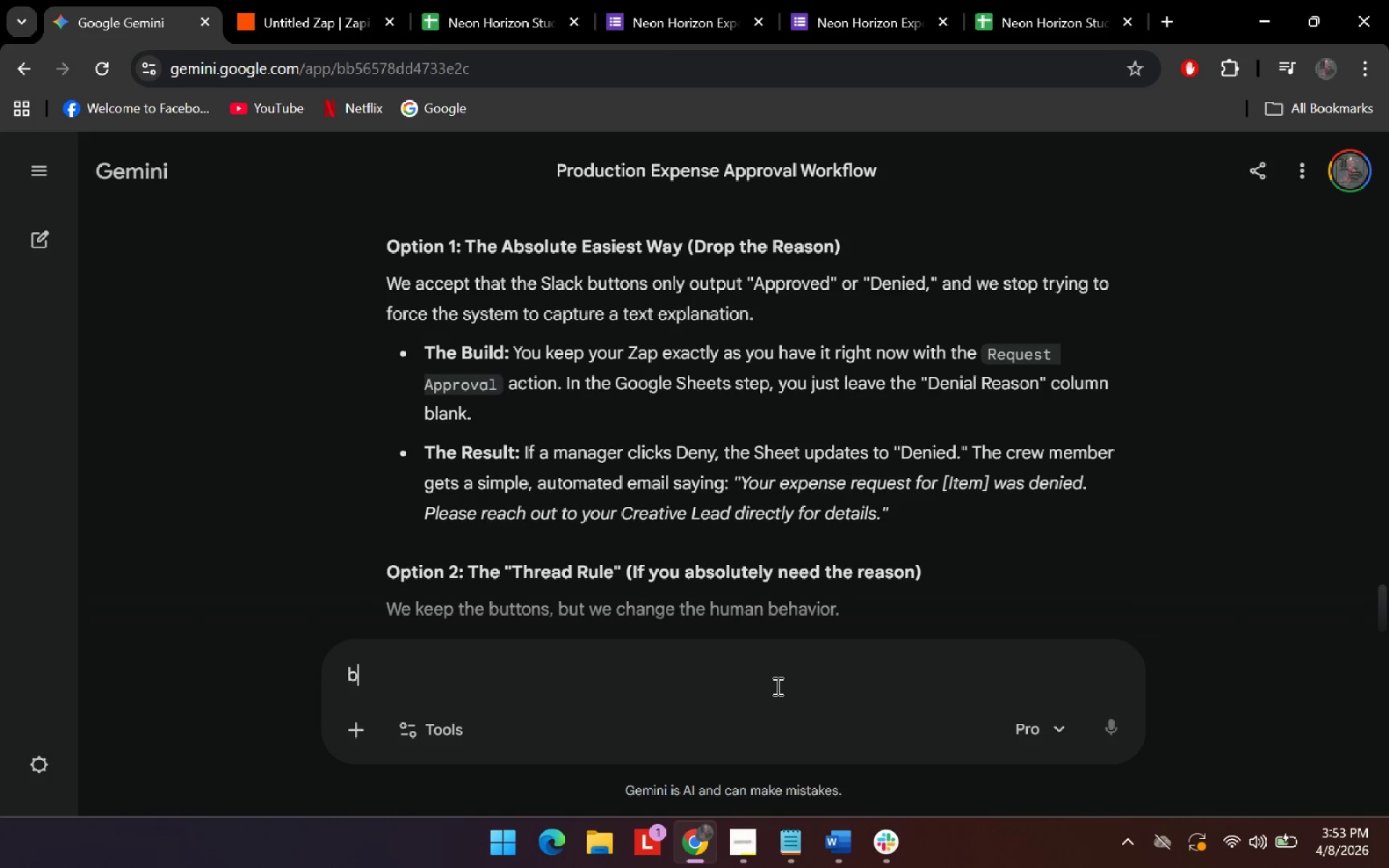 
type(but i need )
 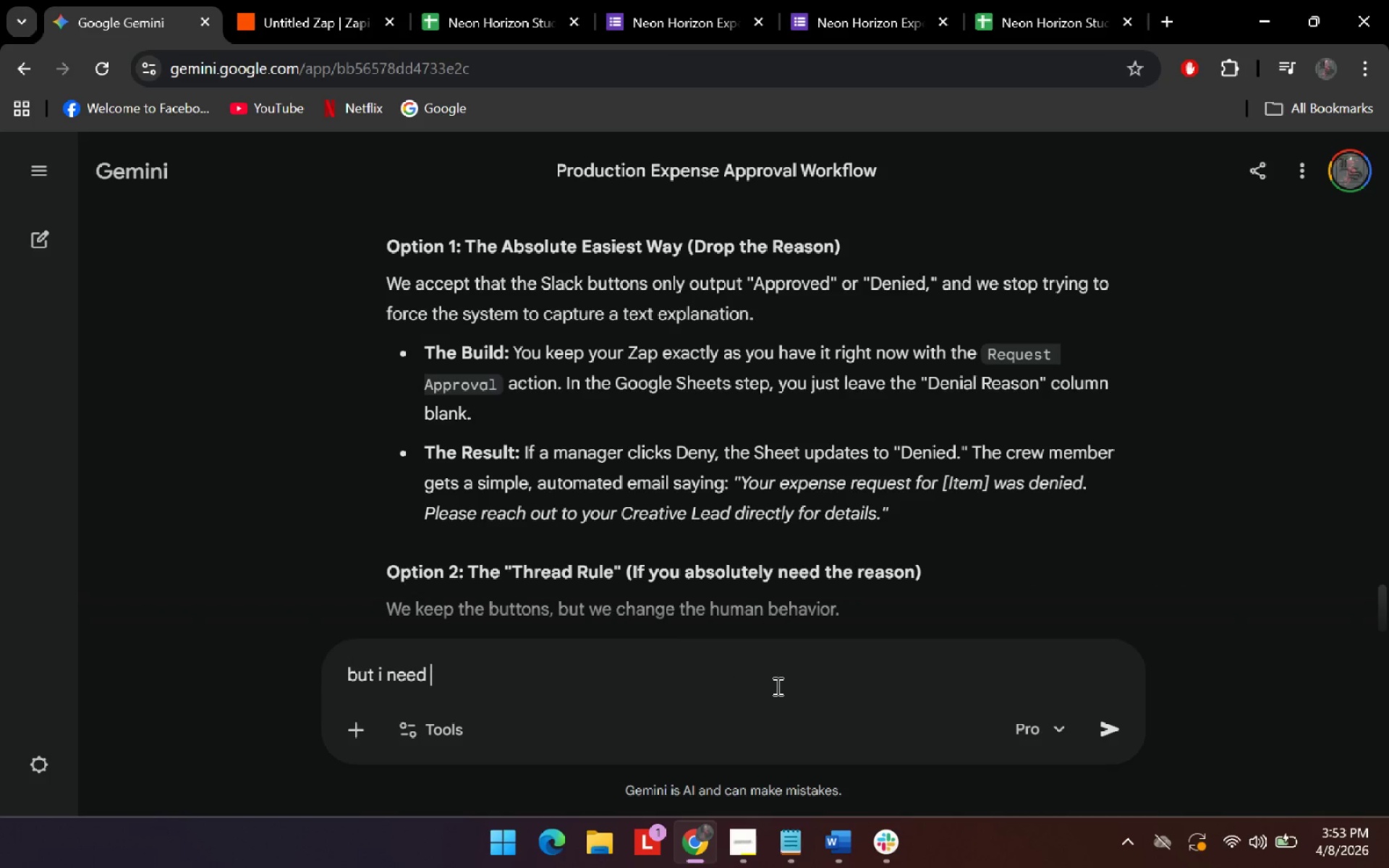 
key(Shift+Enter)
 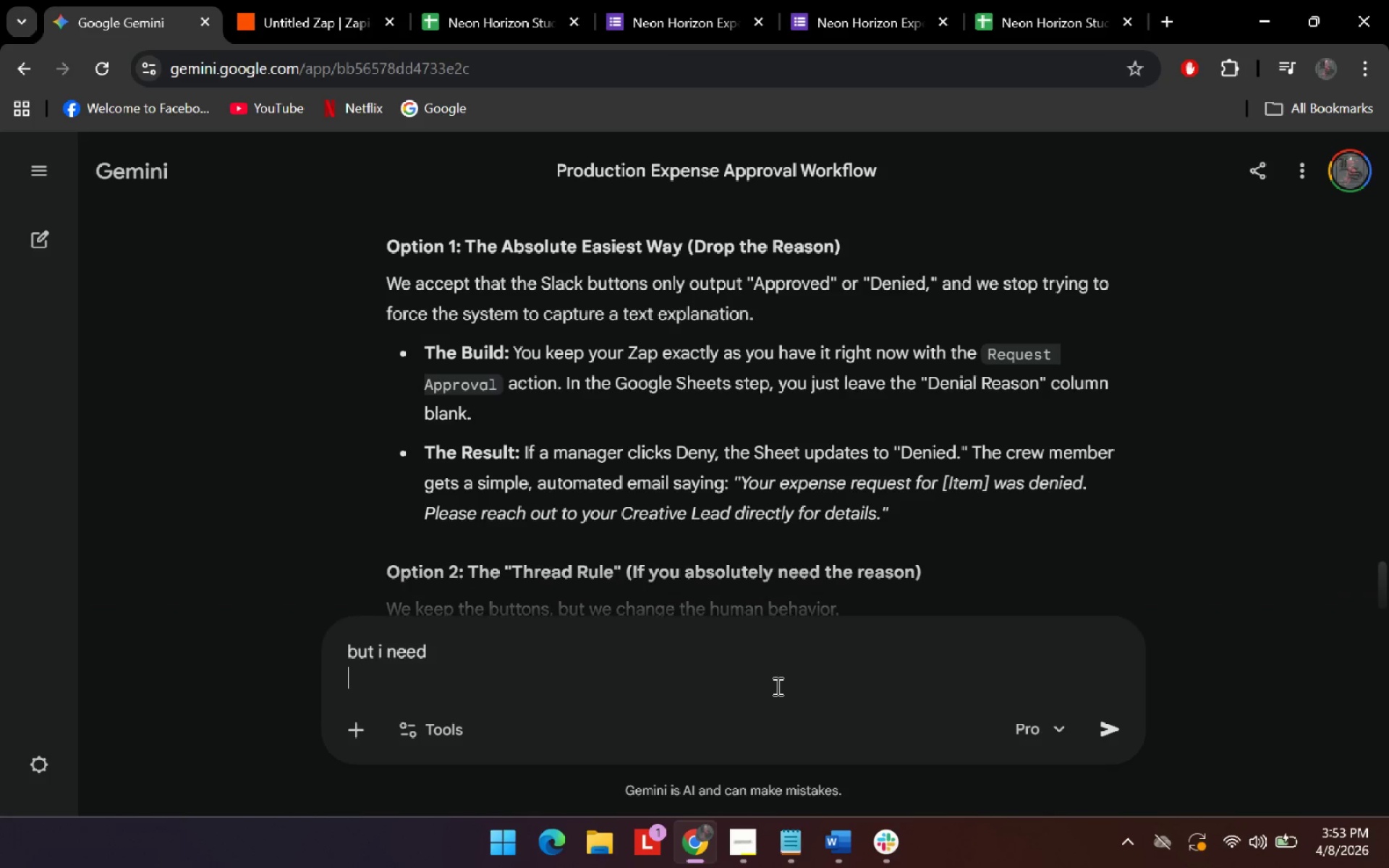 
key(Shift+Enter)
 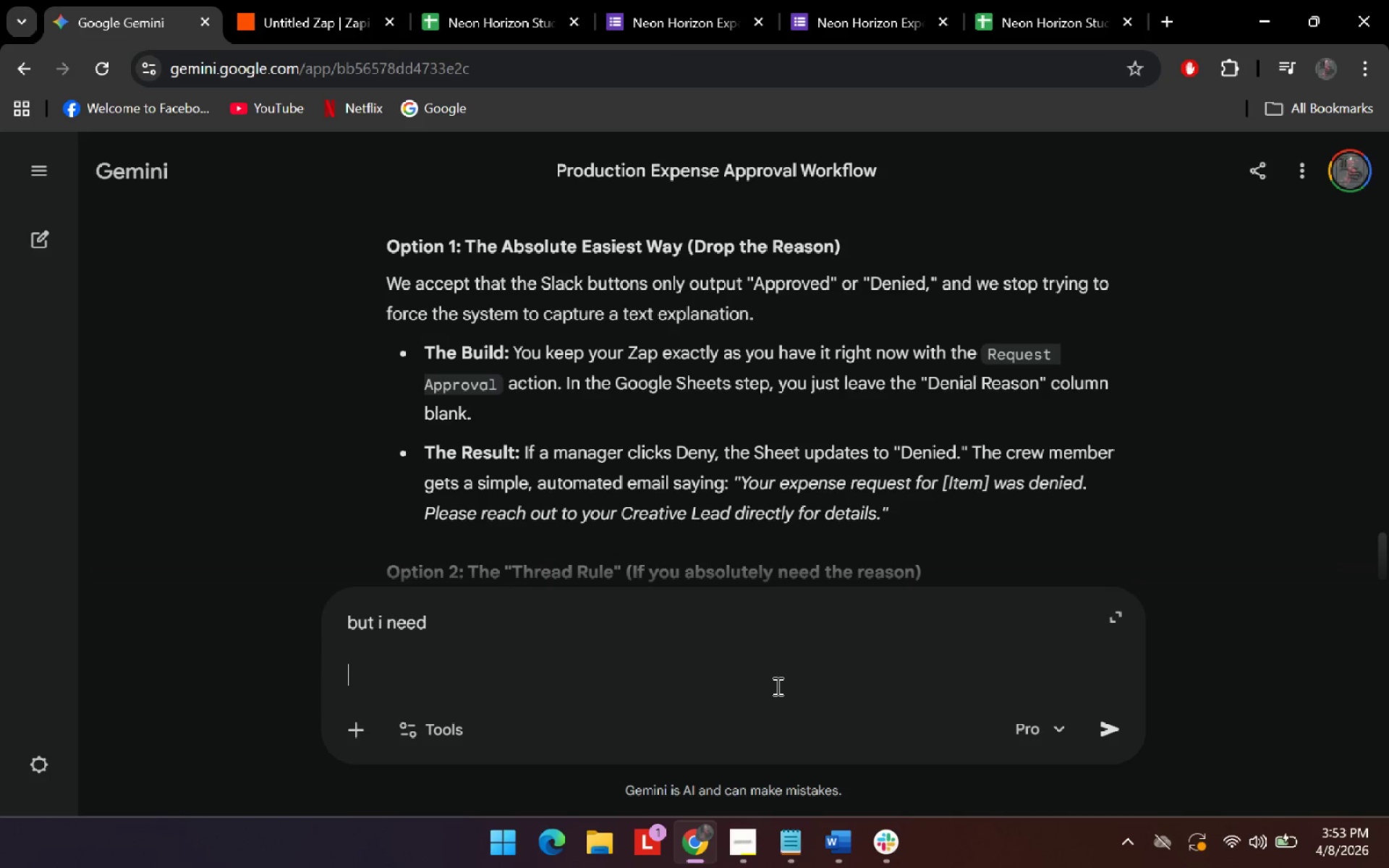 
key(Control+V)
 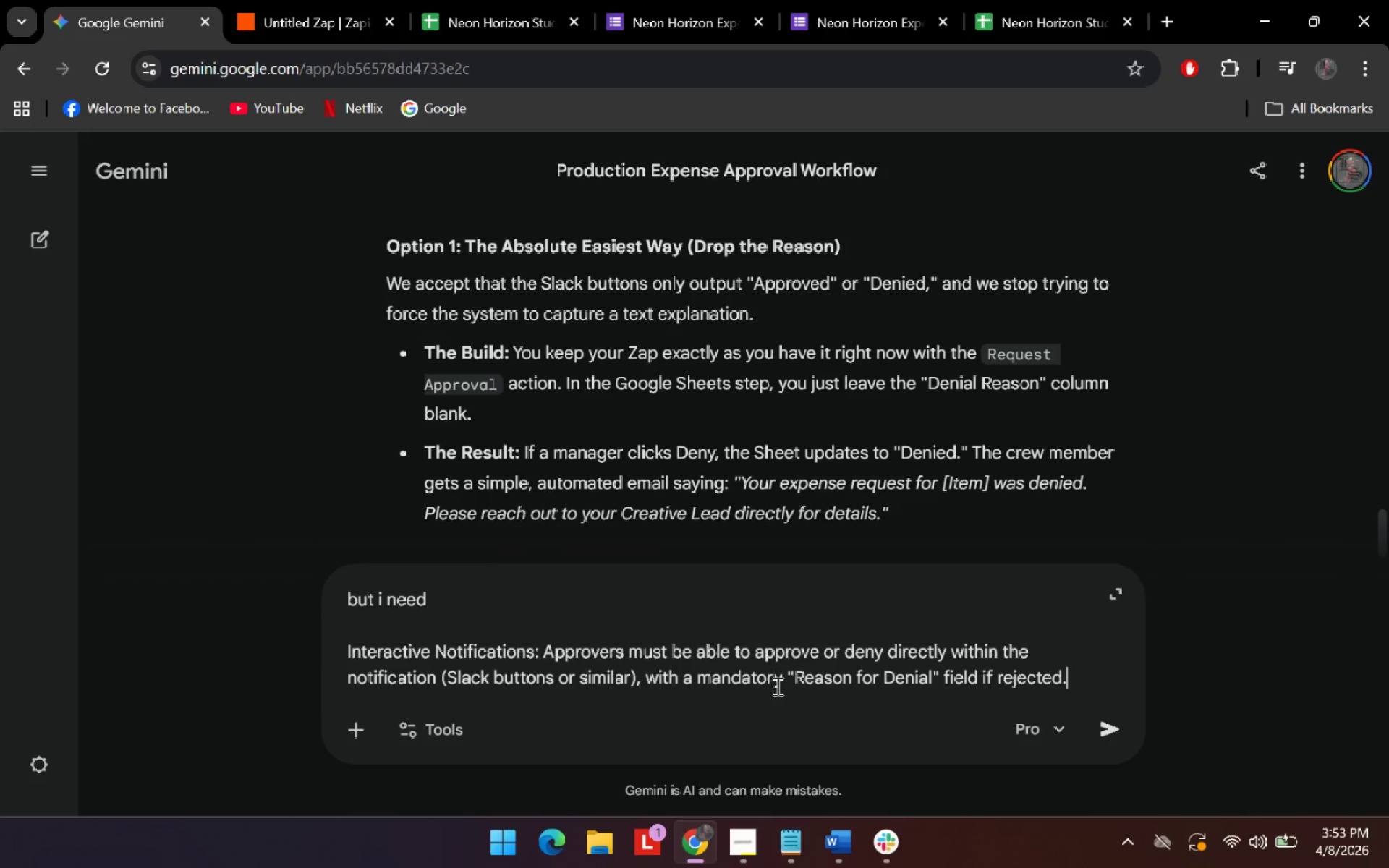 
key(Enter)
 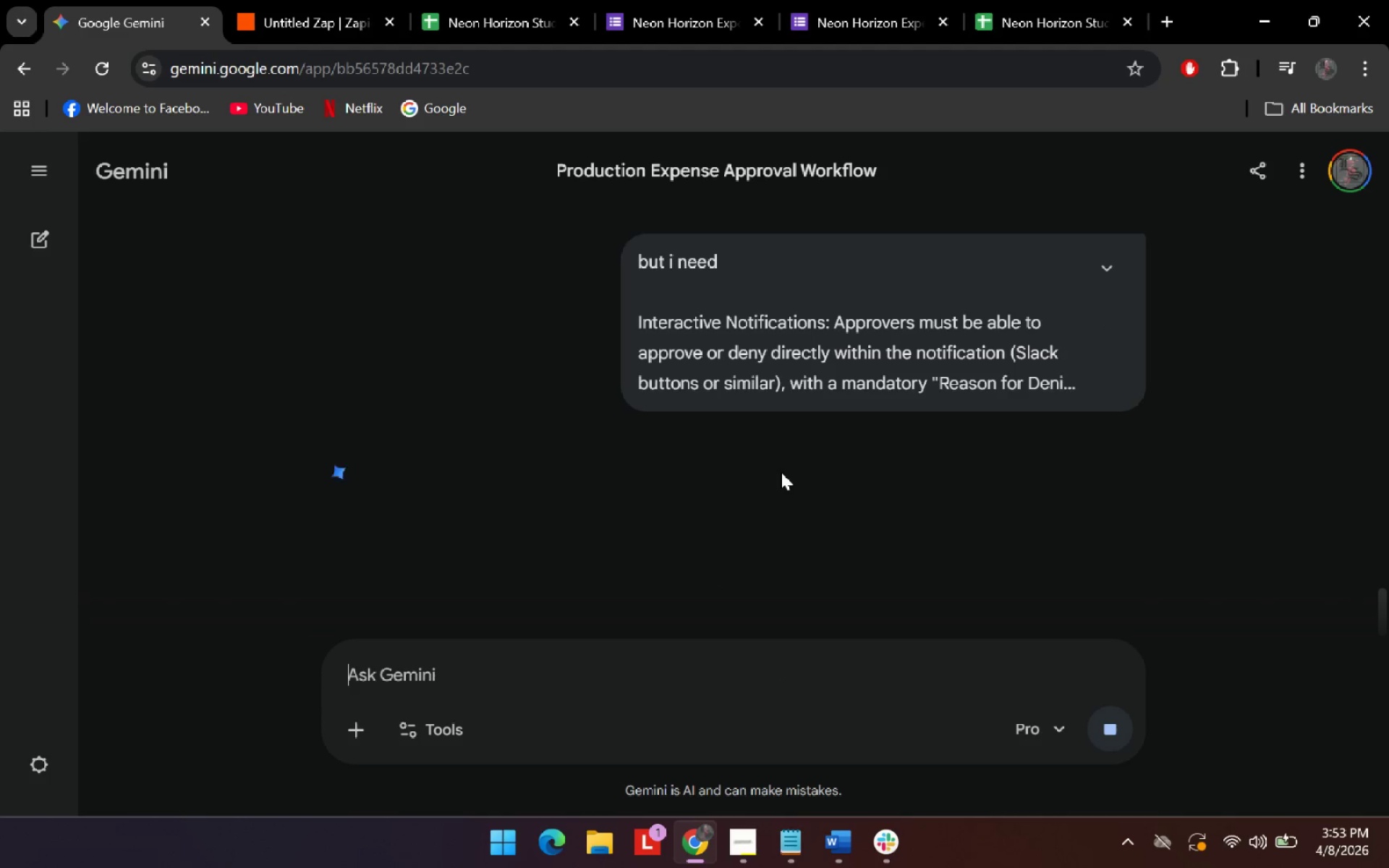 
wait(8.67)
 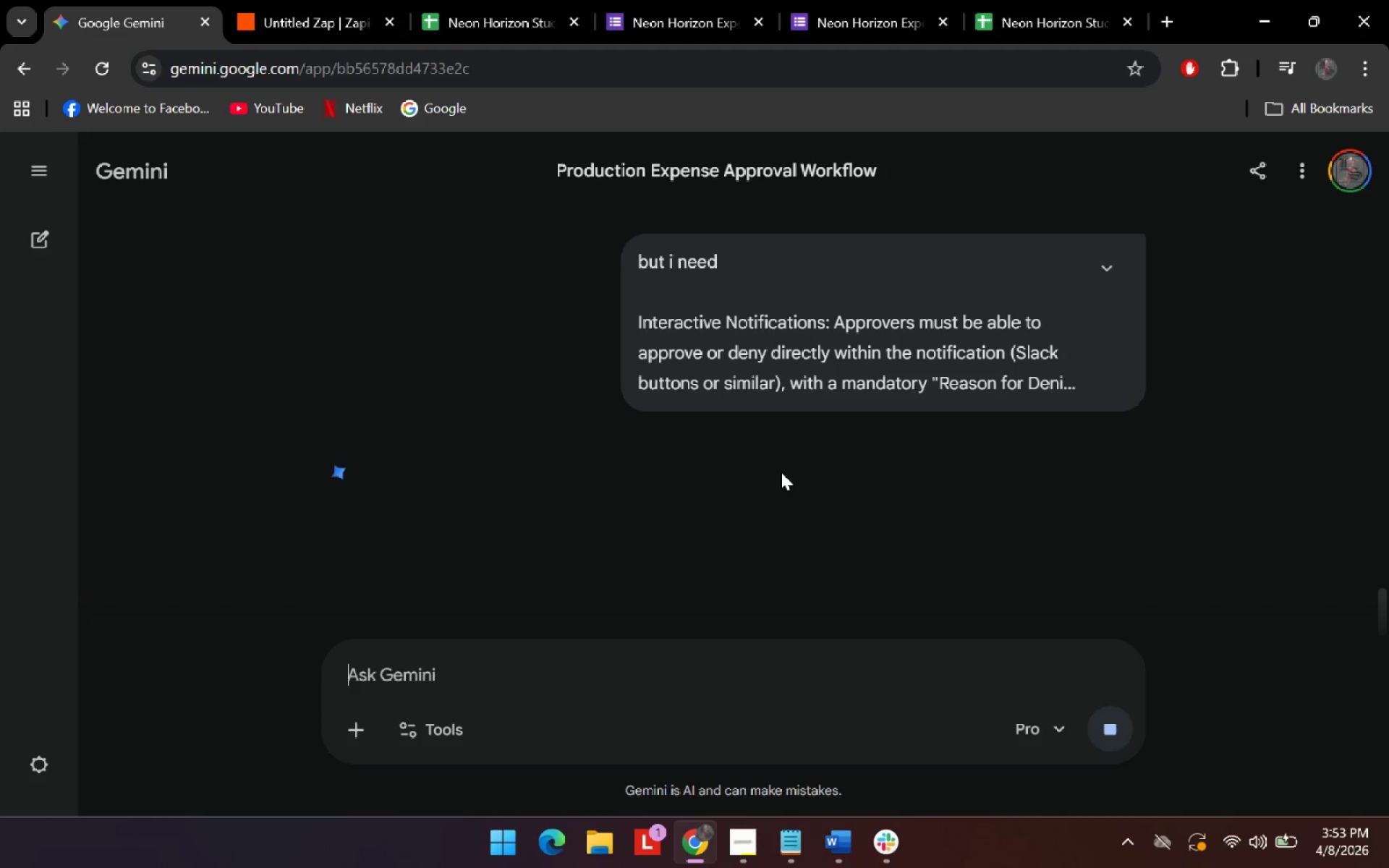 
scroll: coordinate [752, 458], scroll_direction: up, amount: 1.0
 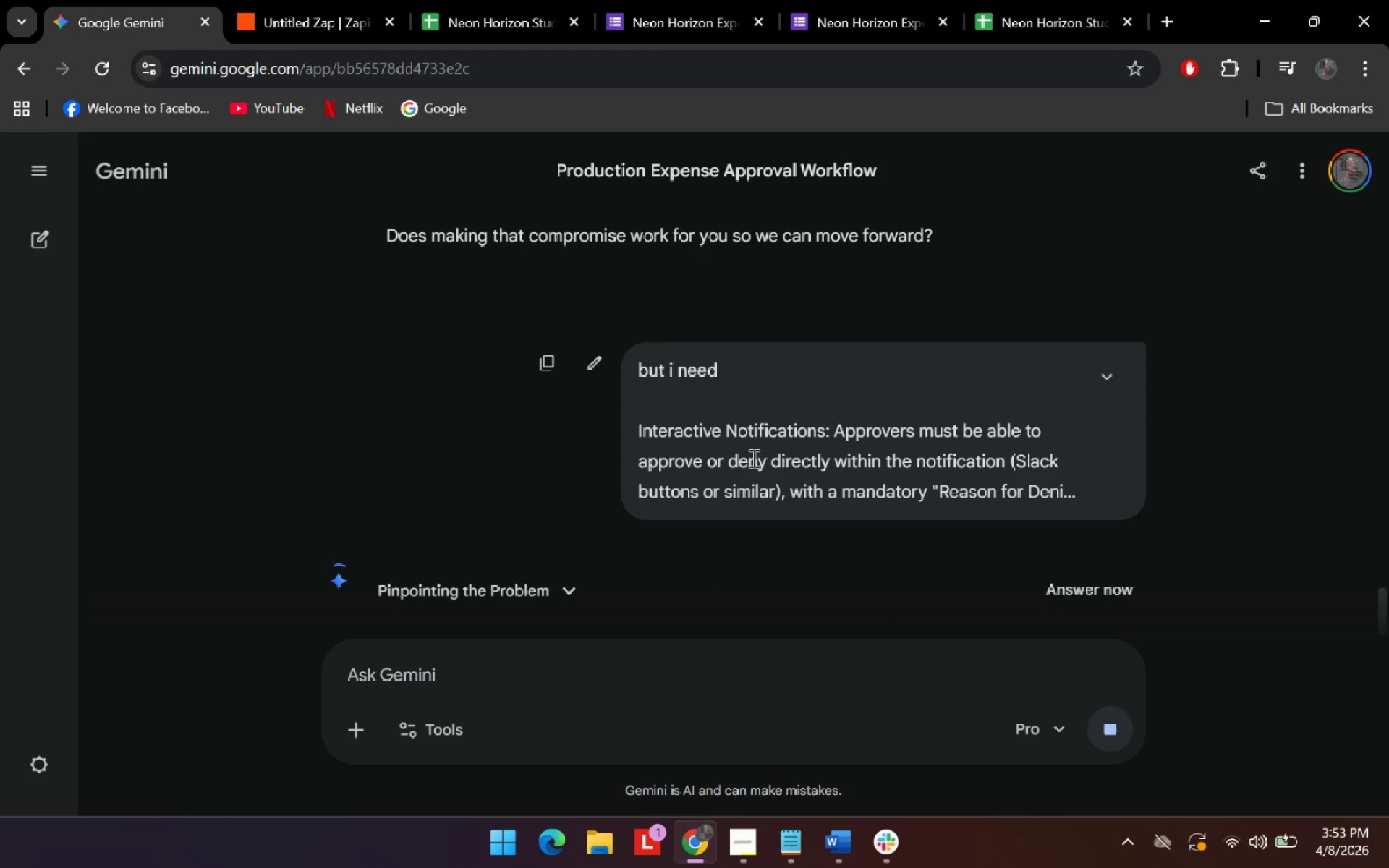 
scroll: coordinate [757, 461], scroll_direction: down, amount: 4.0
 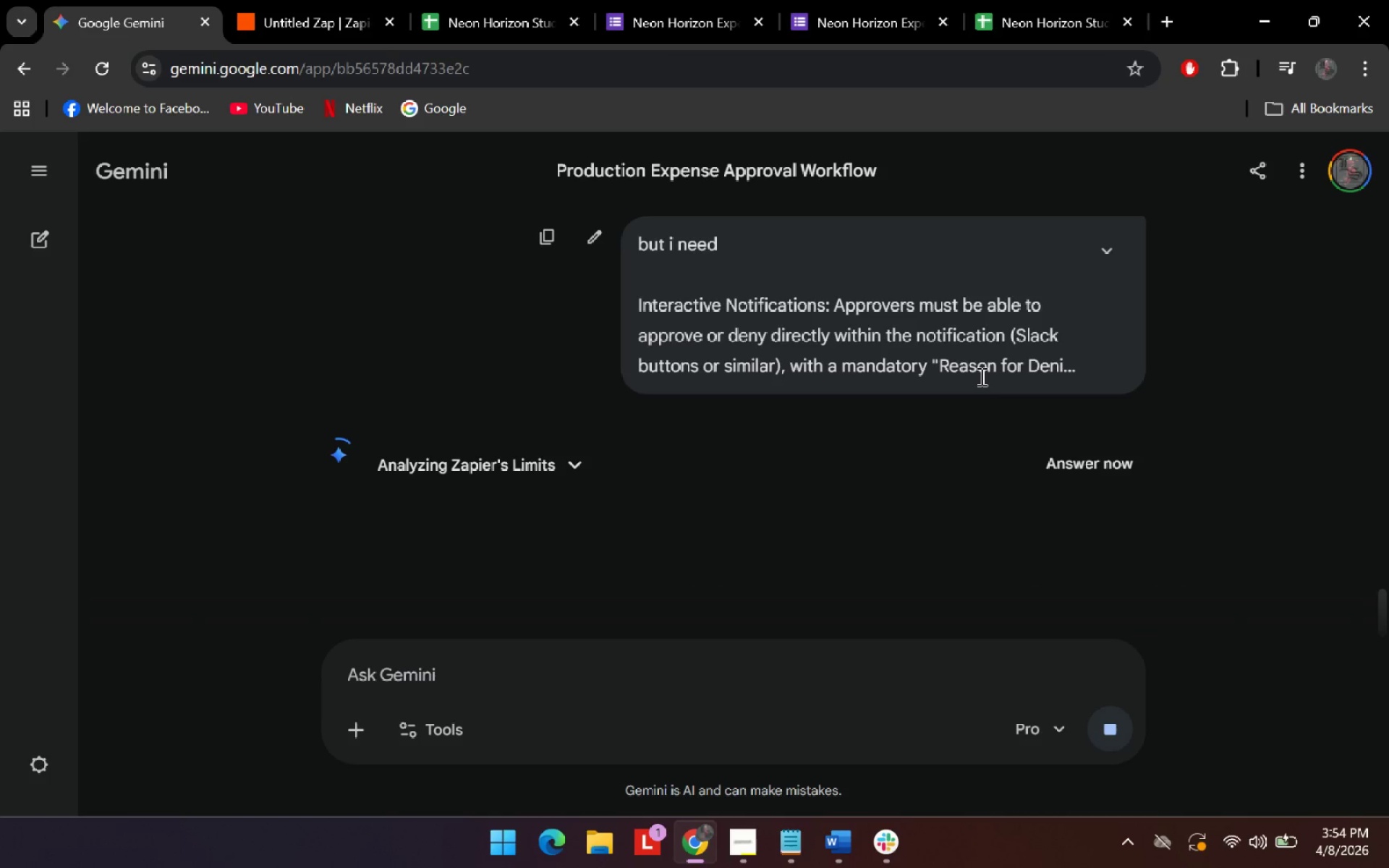 
wait(9.54)
 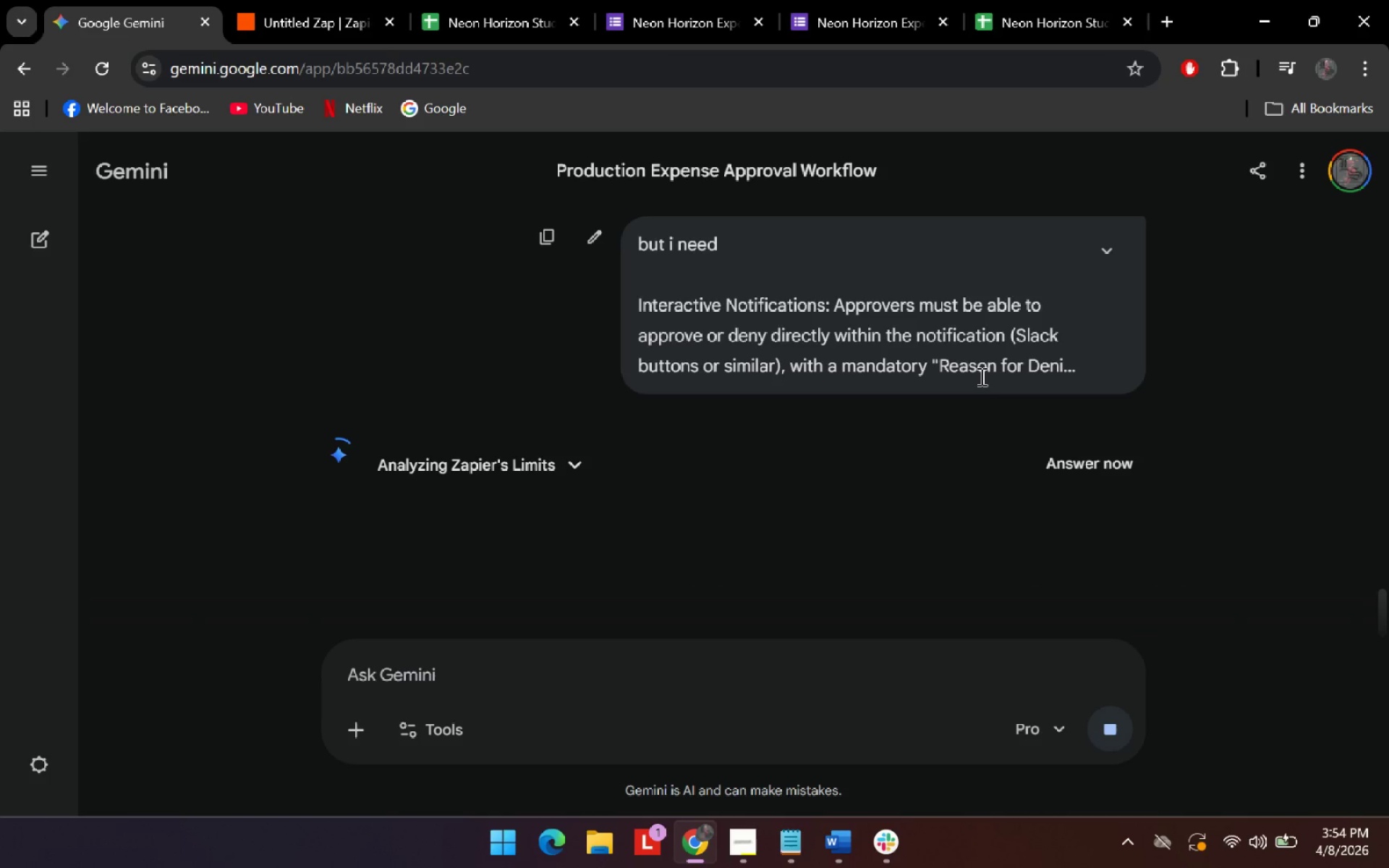 
key(Control+ControlLeft)
 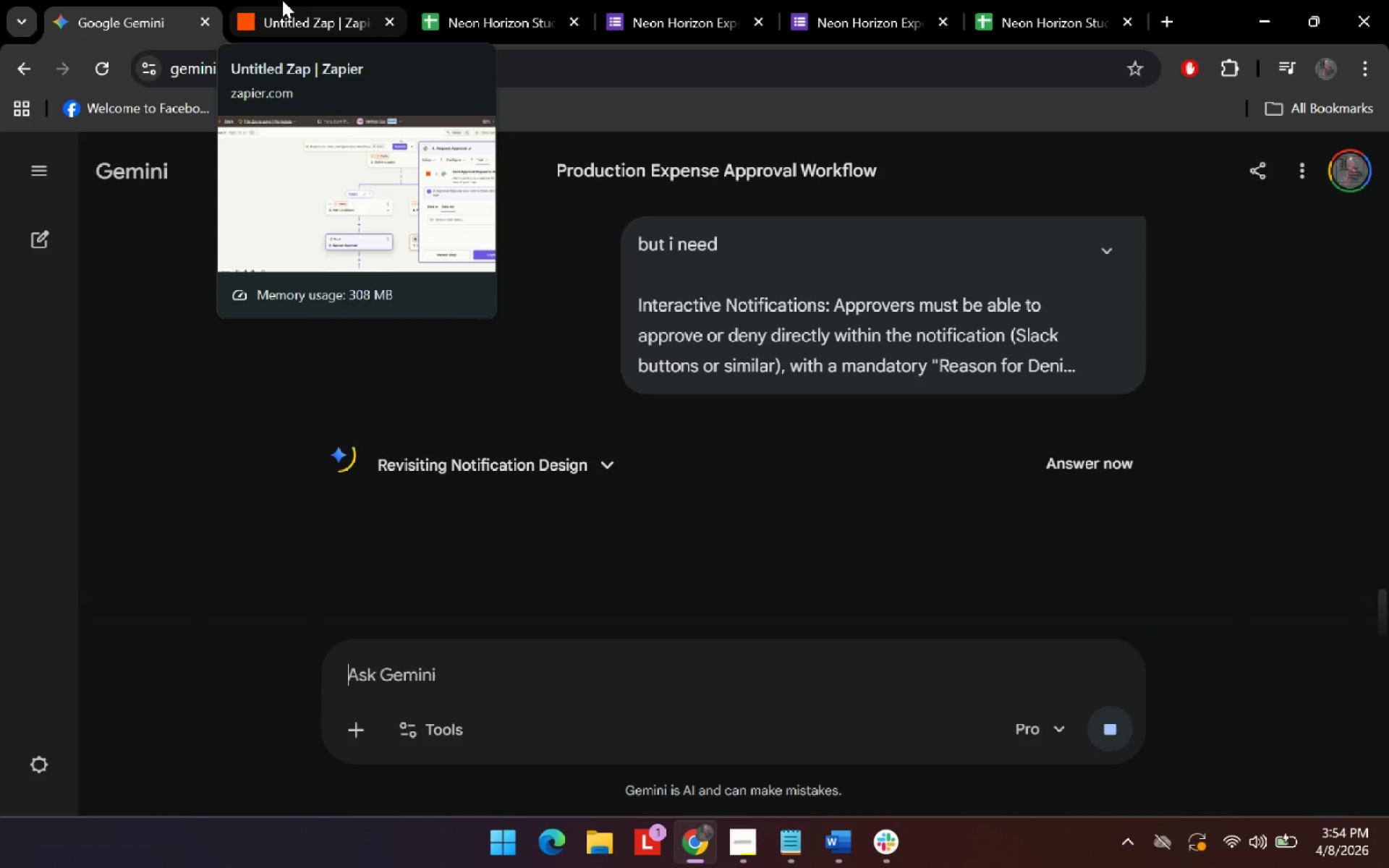 
key(Alt+AltLeft)
 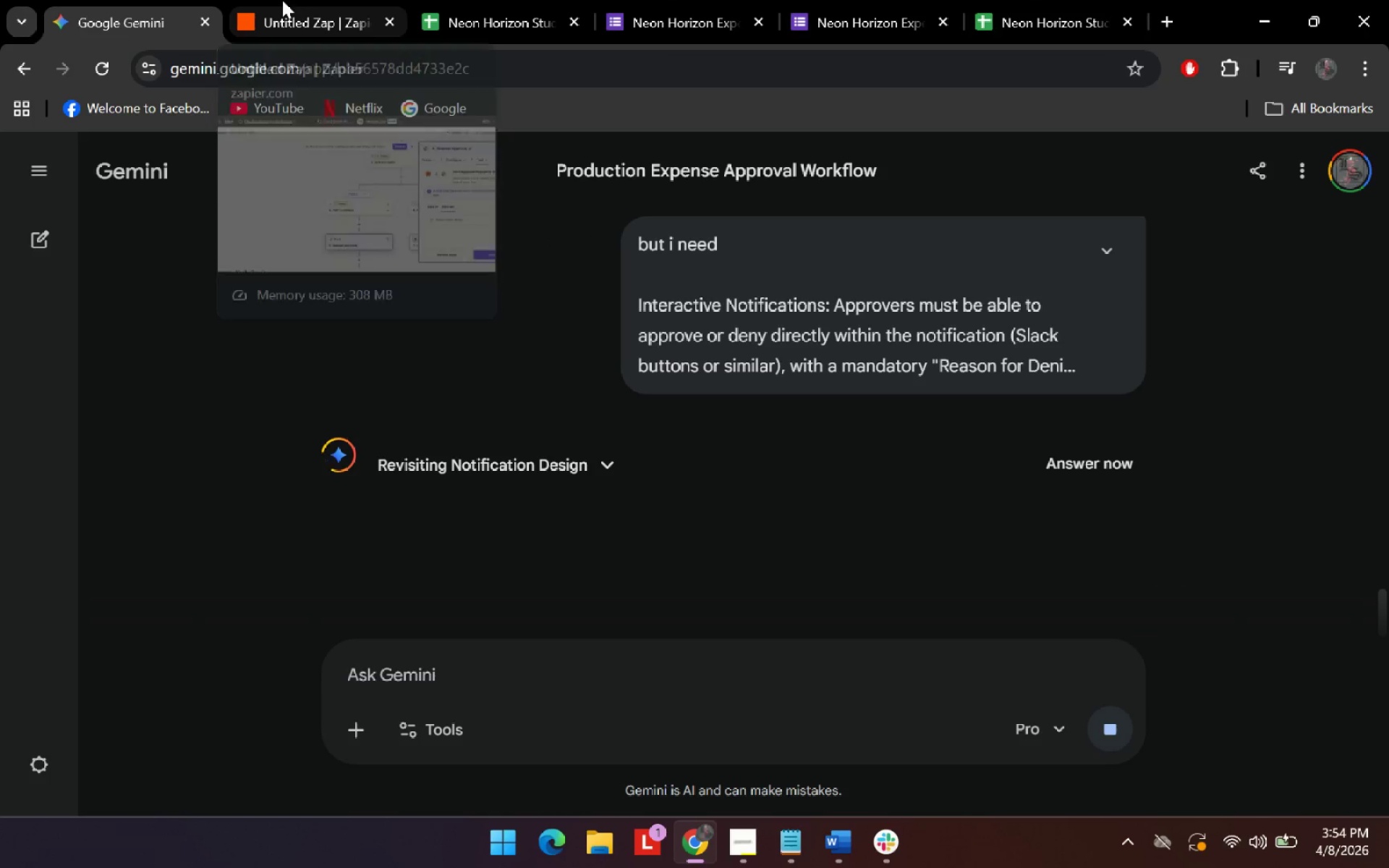 
key(Alt+Tab)